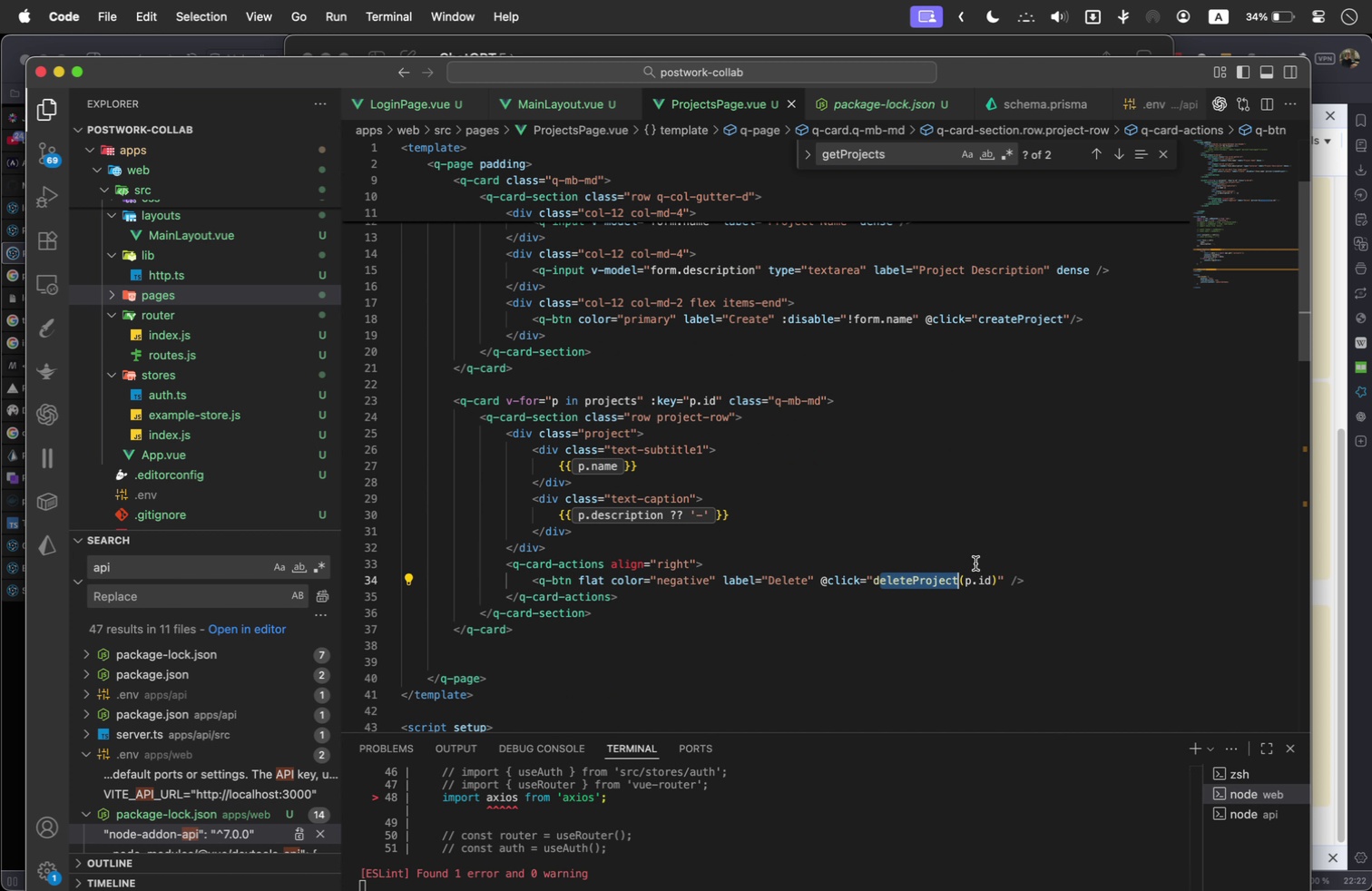 
left_click([784, 339])
 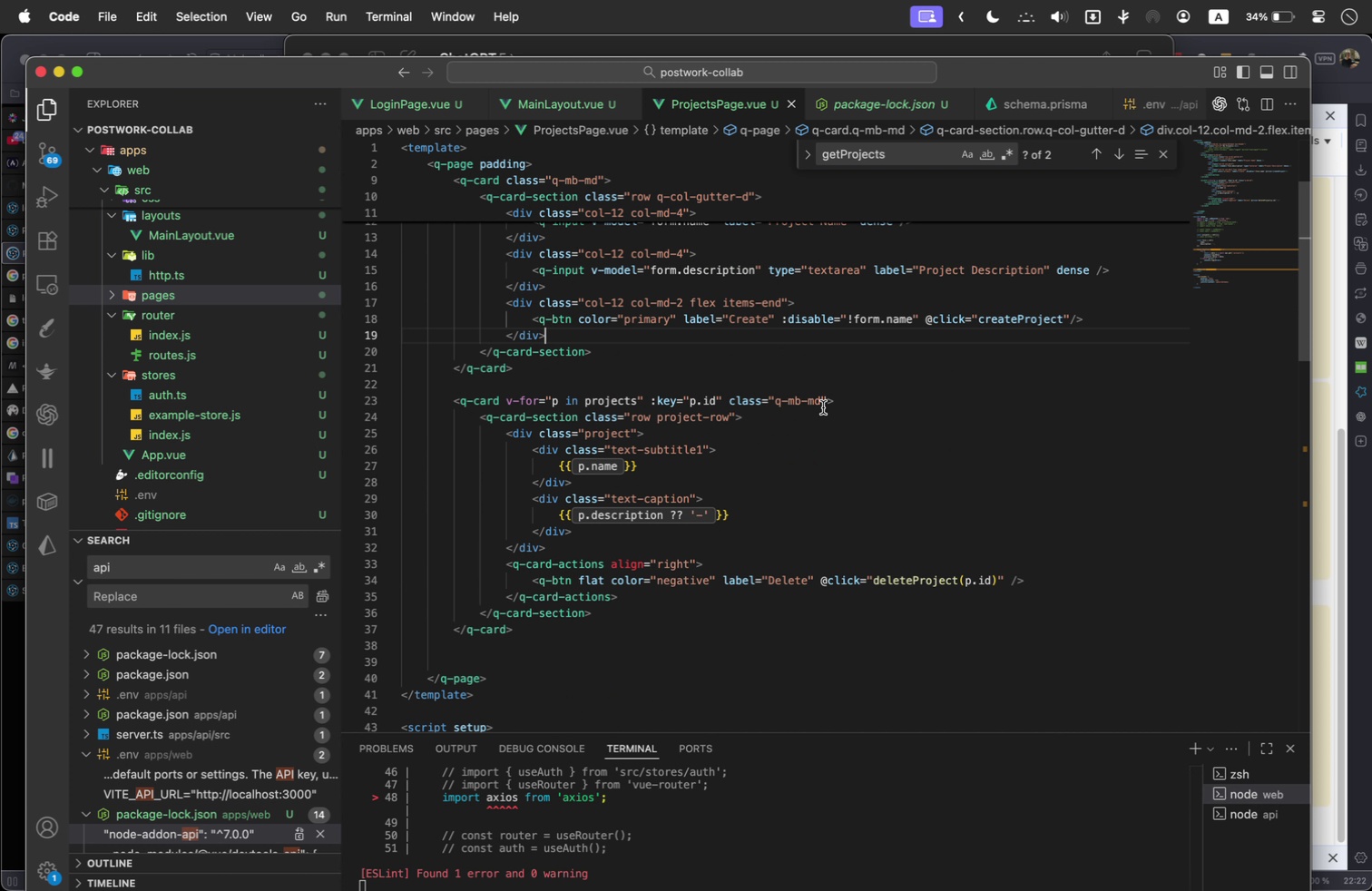 
scroll: coordinate [491, 460], scroll_direction: down, amount: 10.0
 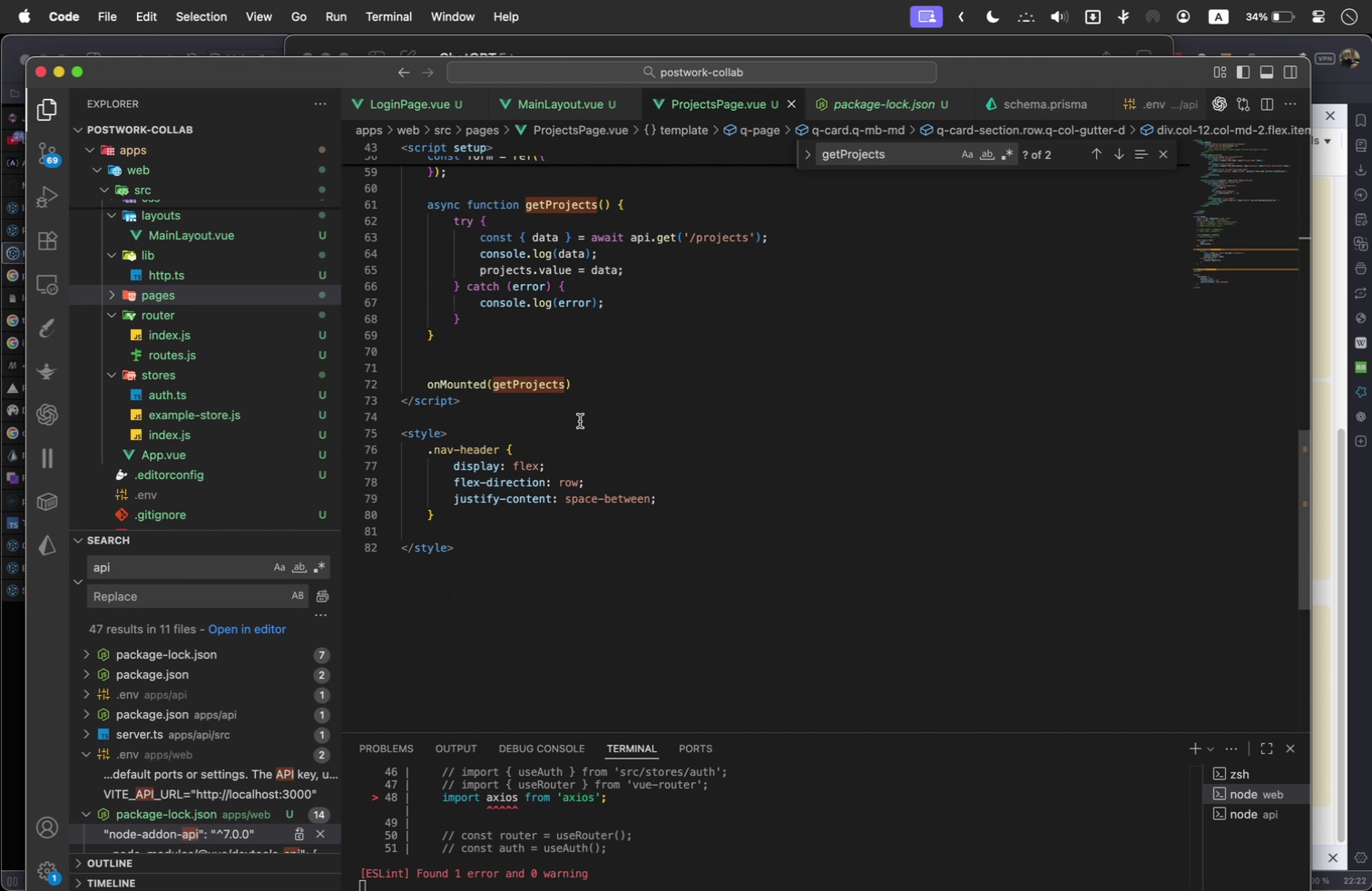 
left_click([581, 419])
 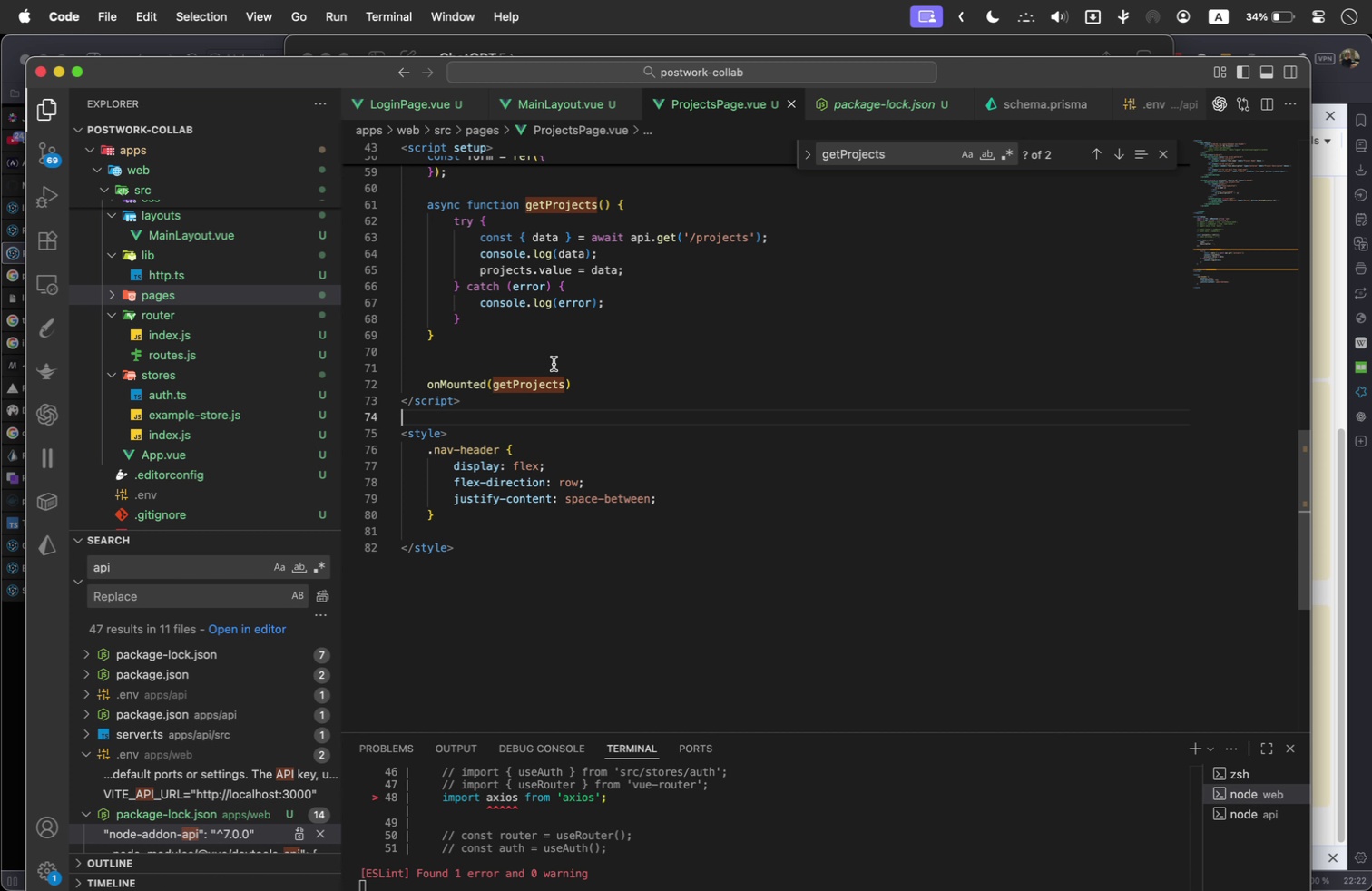 
left_click([599, 380])
 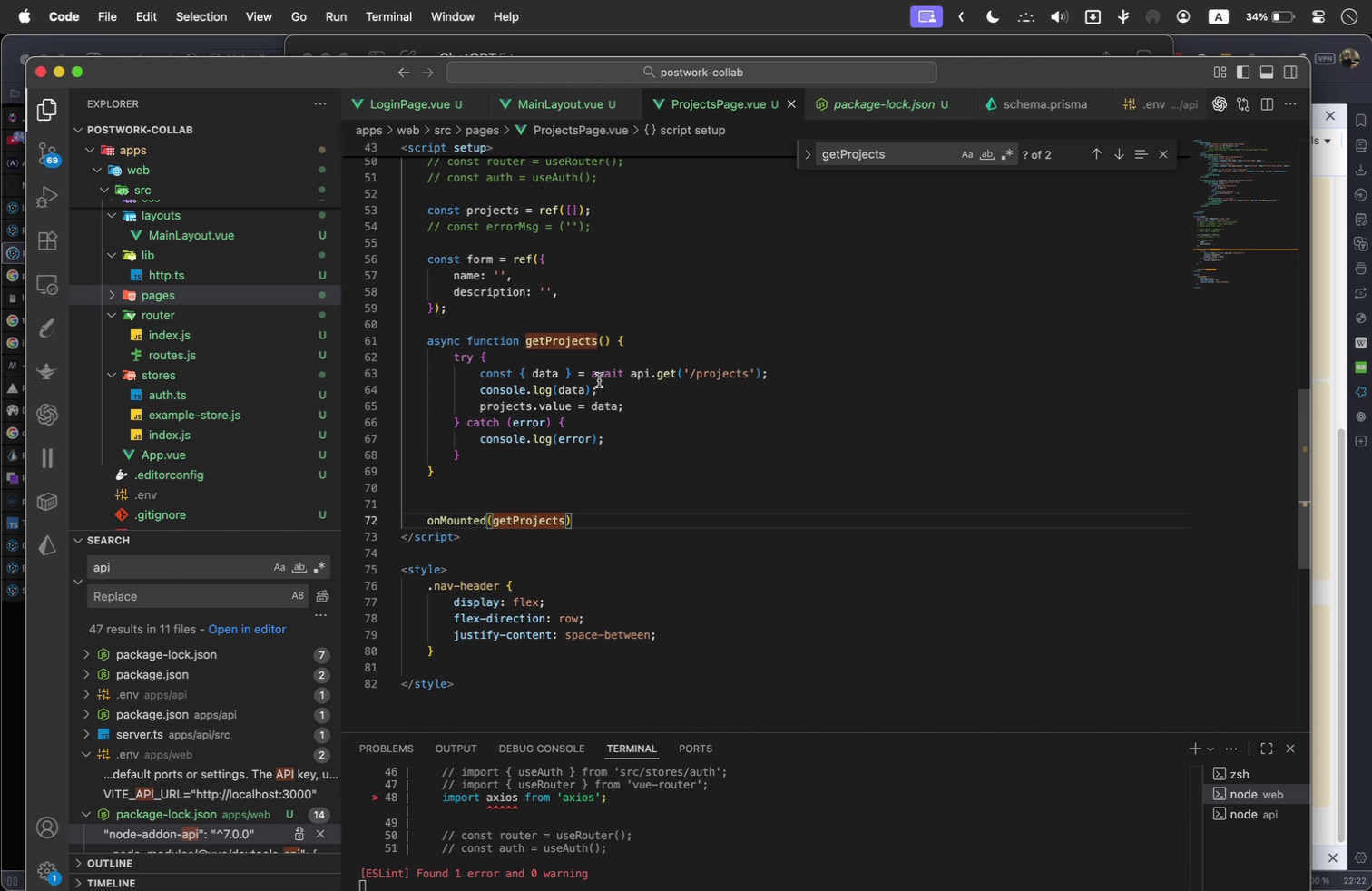 
scroll: coordinate [599, 380], scroll_direction: up, amount: 2.0
 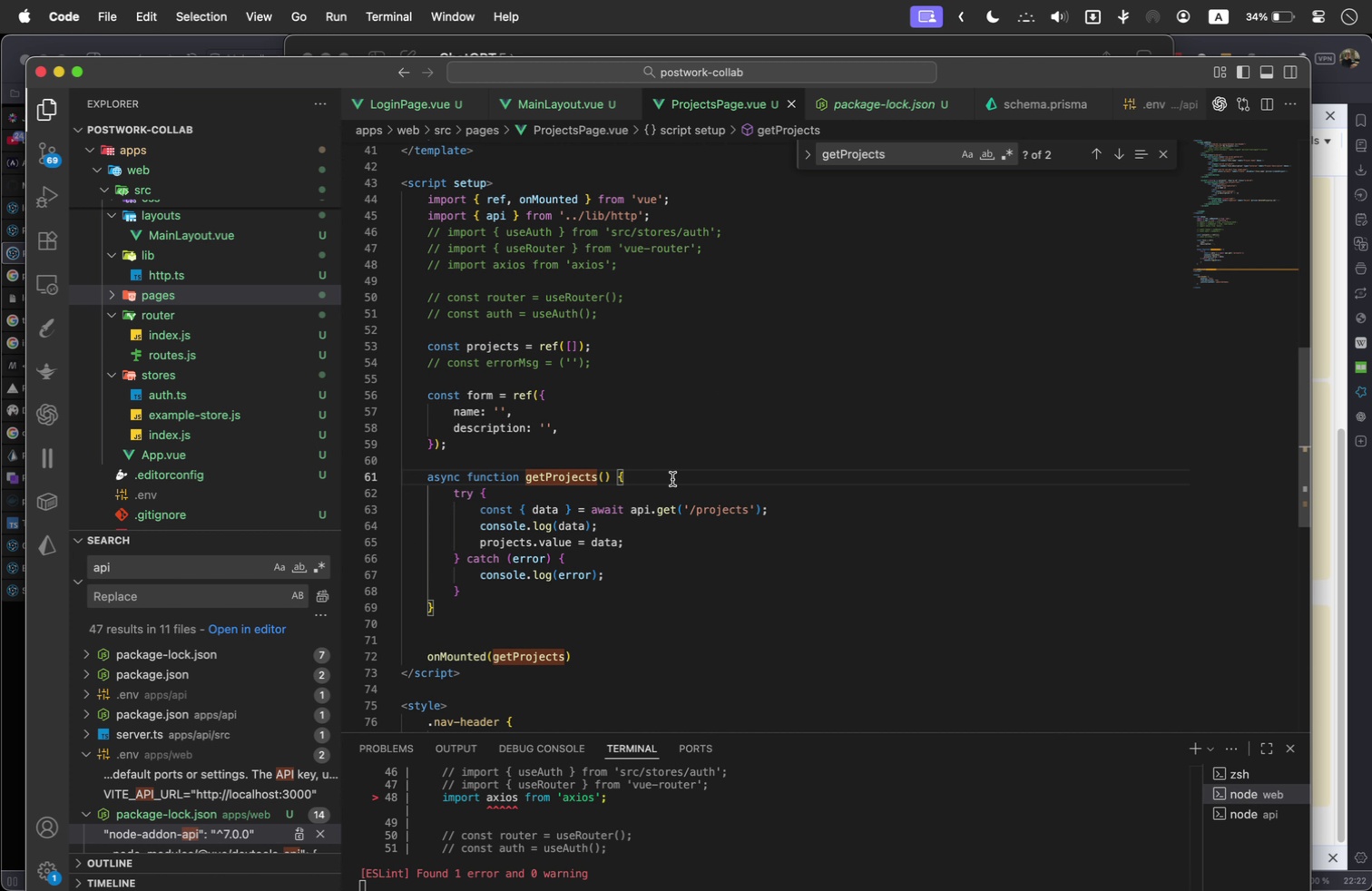 
key(Enter)
 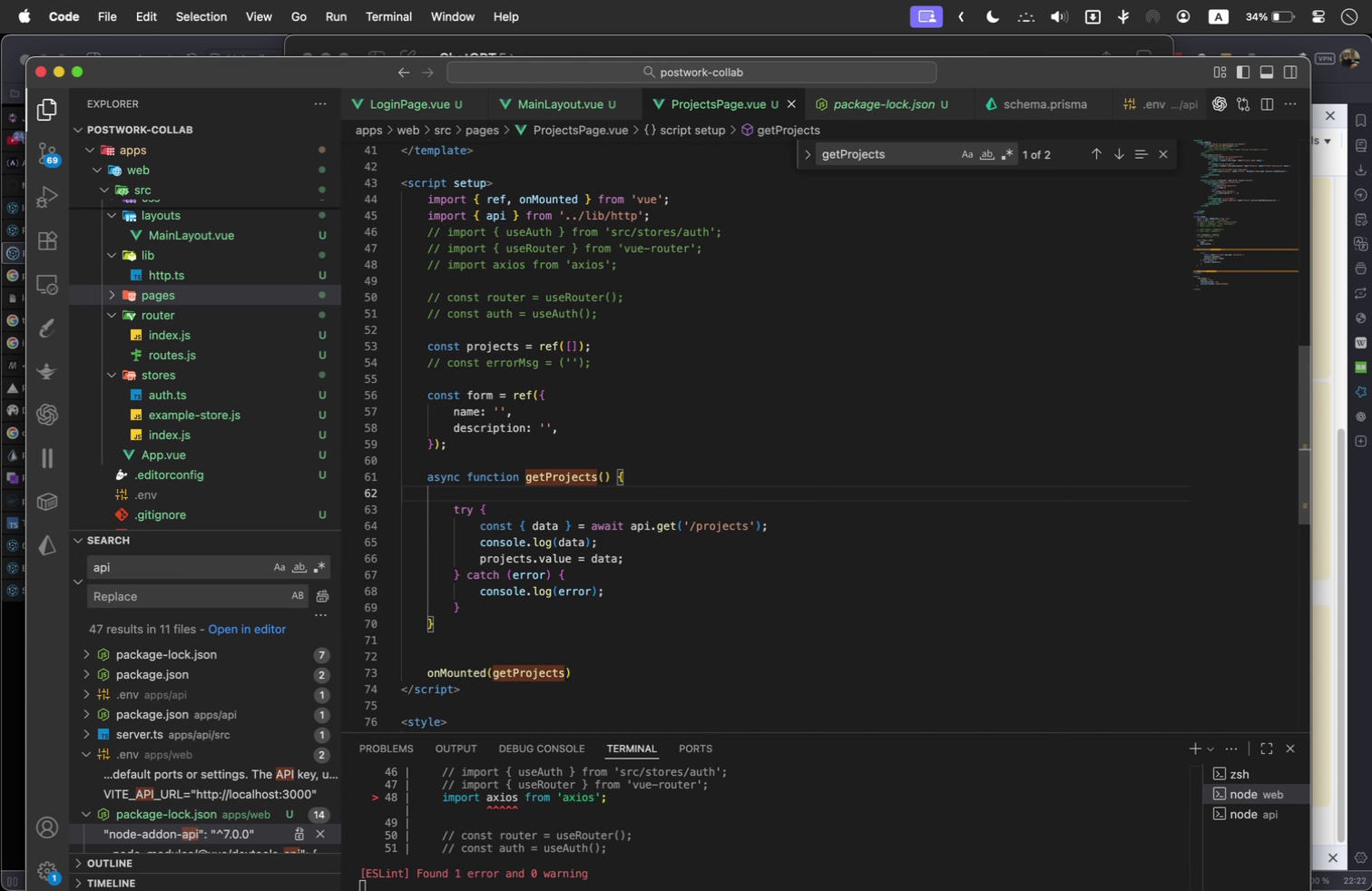 
type(console.log('is being run)
 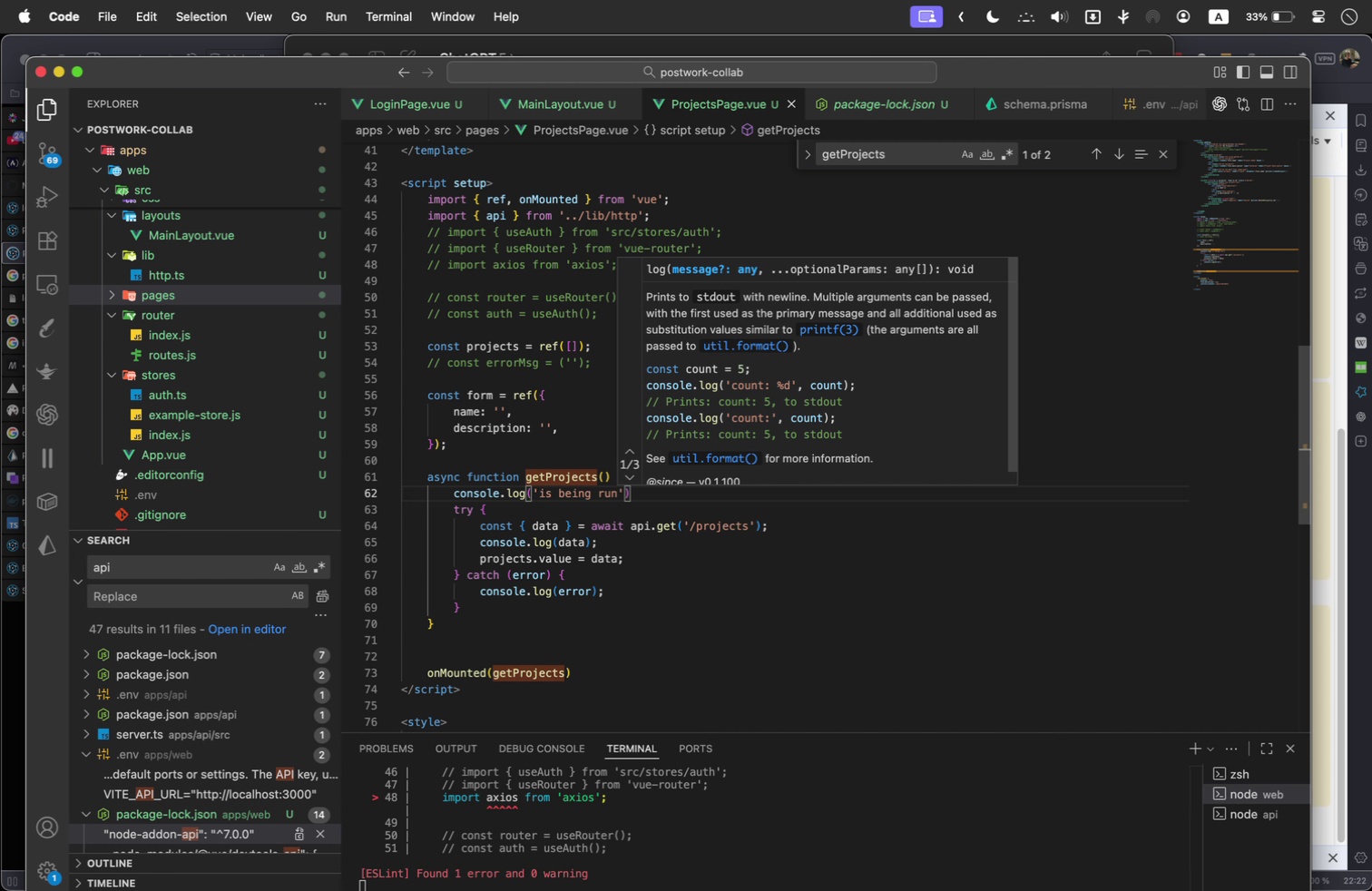 
key(ArrowRight)
 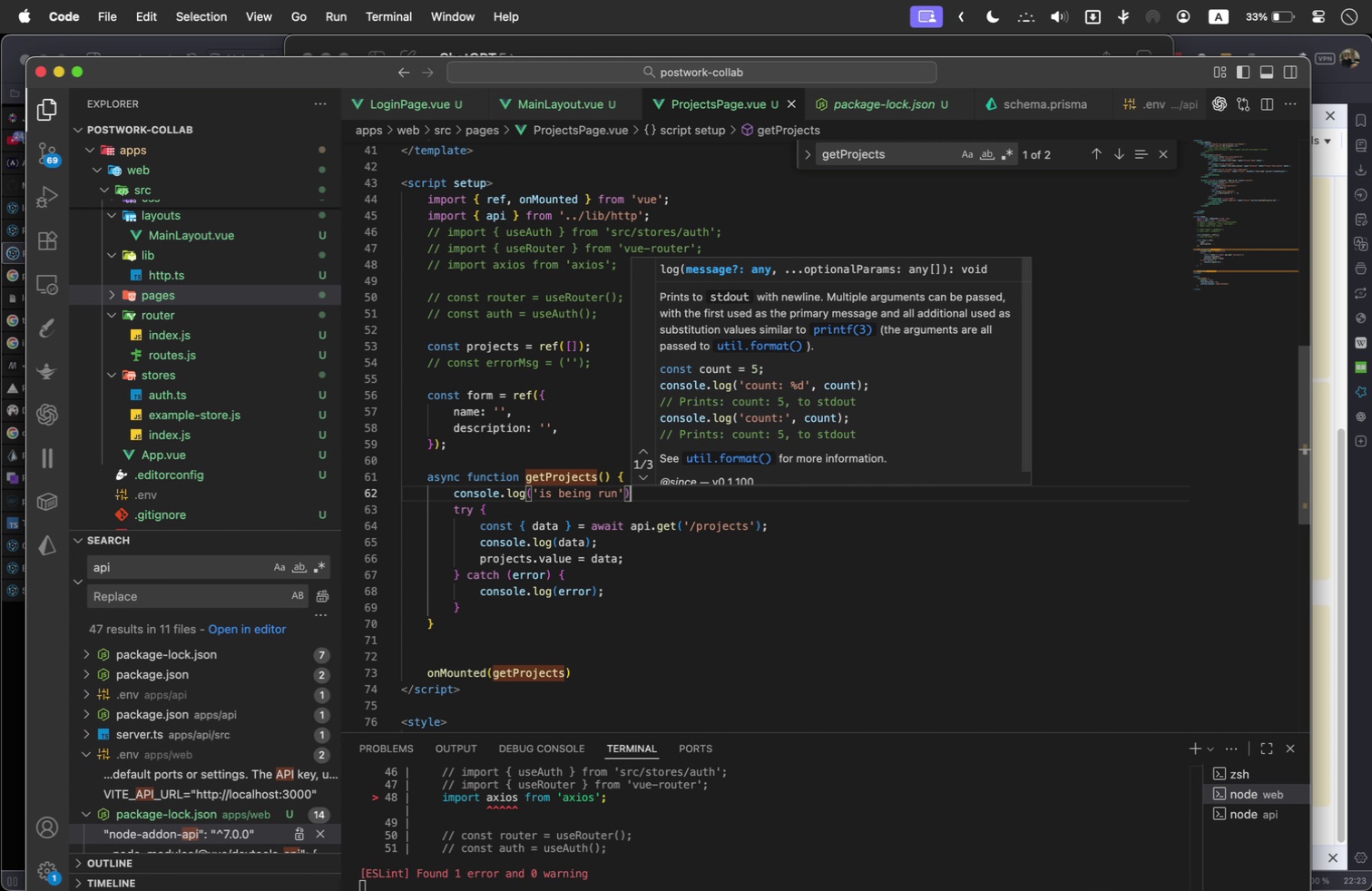 
key(ArrowRight)
 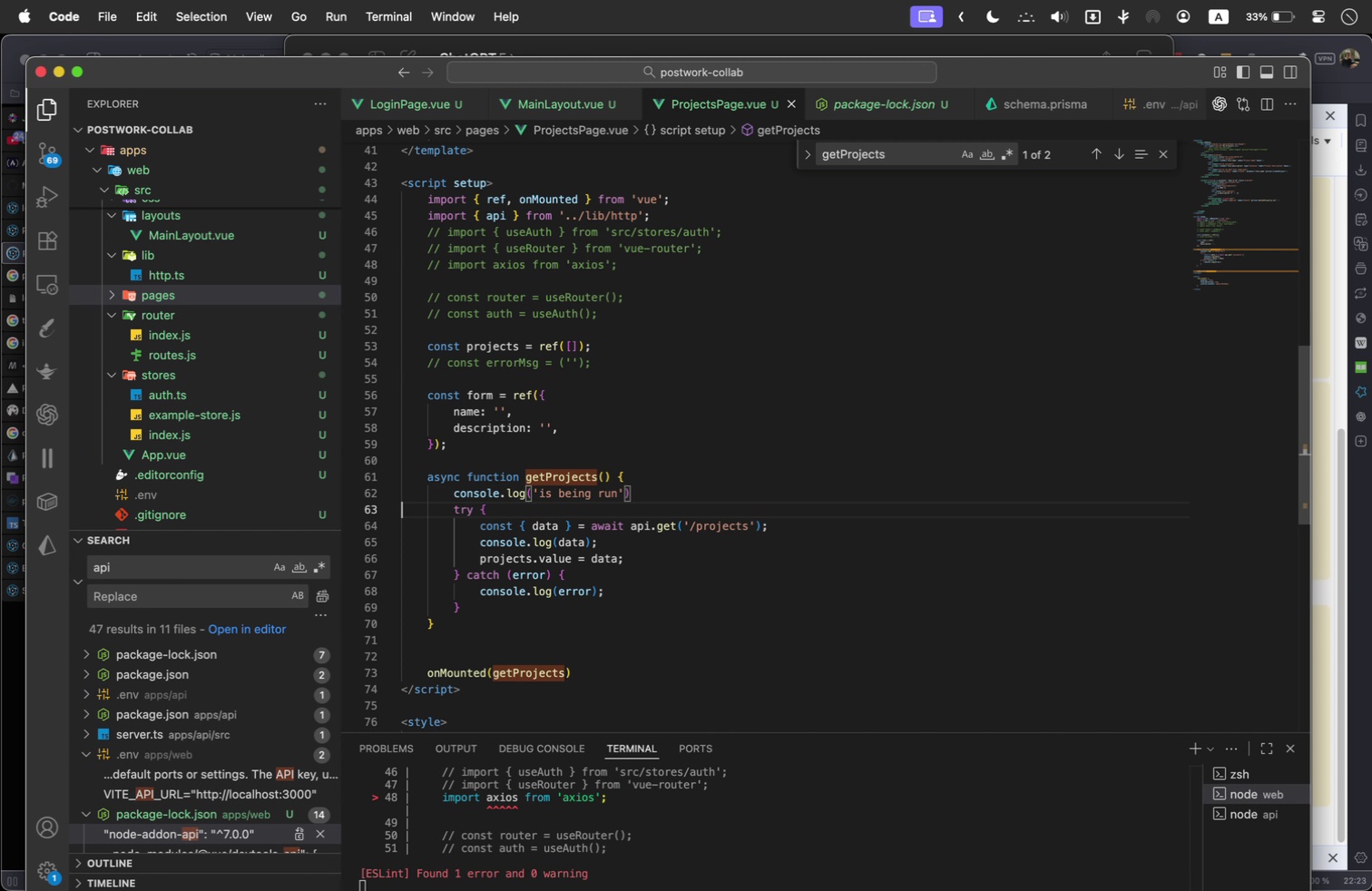 
key(ArrowRight)
 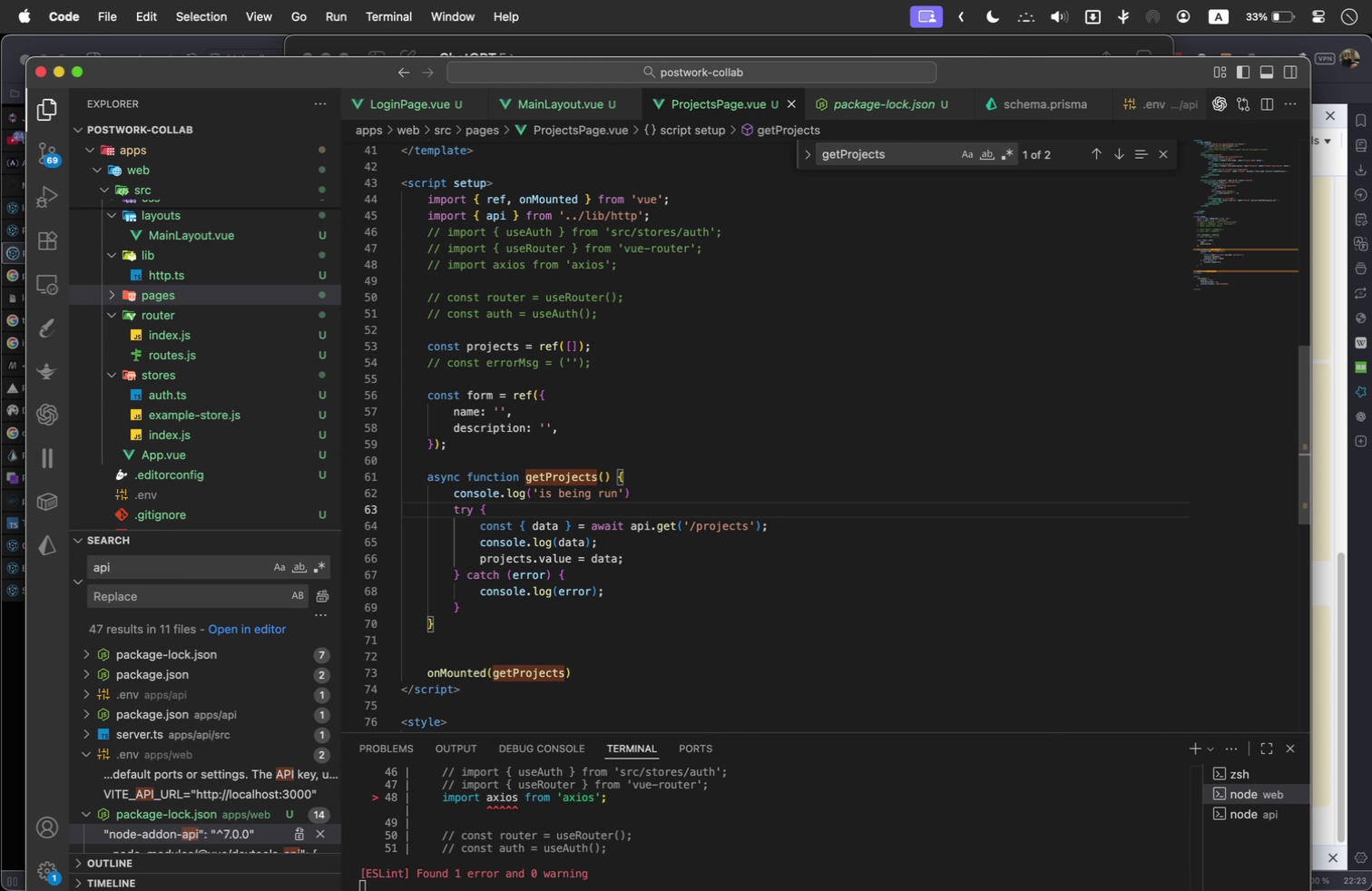 
key(ArrowLeft)
 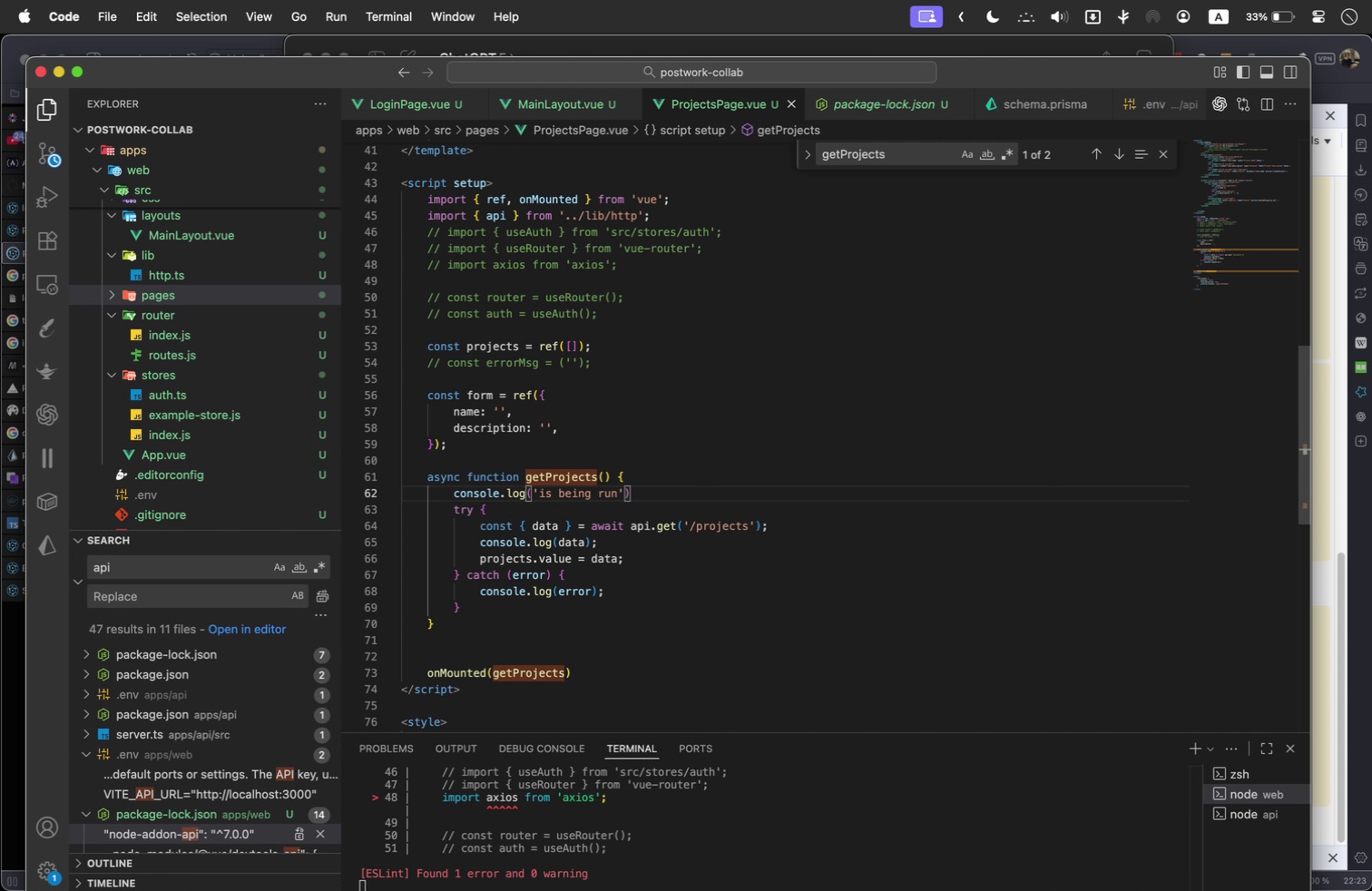 
key(Semicolon)
 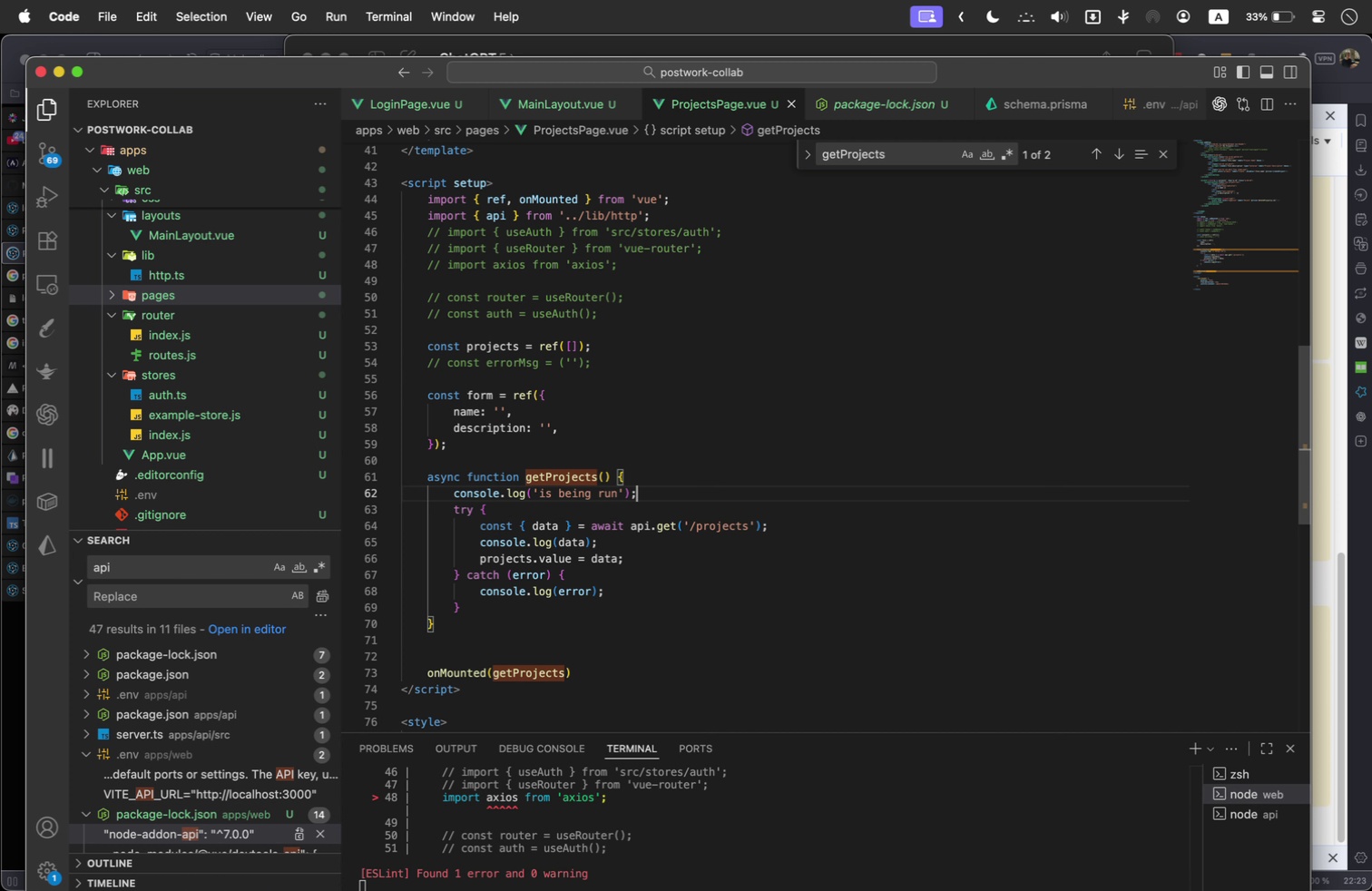 
key(Meta+Tab)
 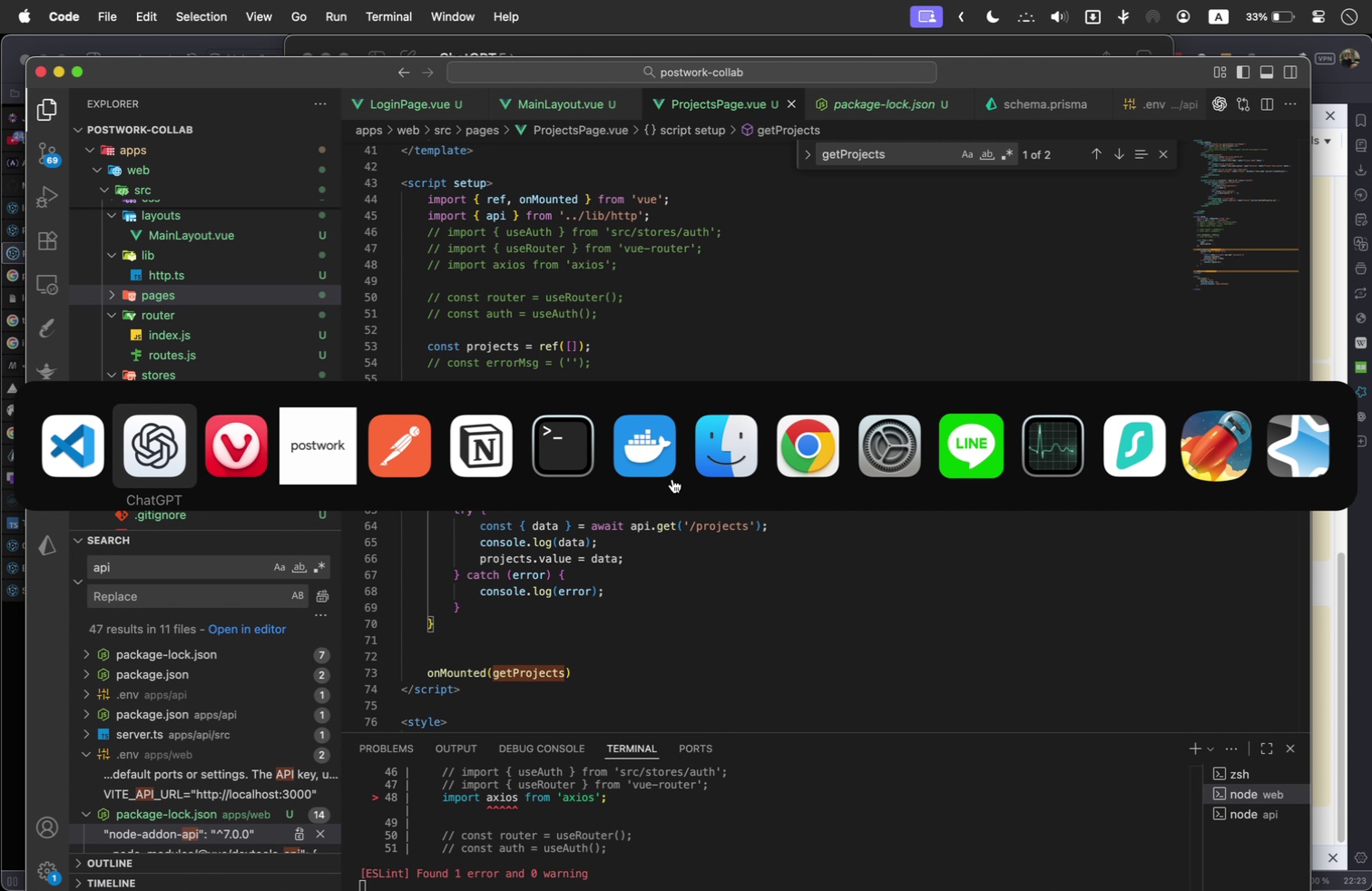 
key(Meta+Tab)
 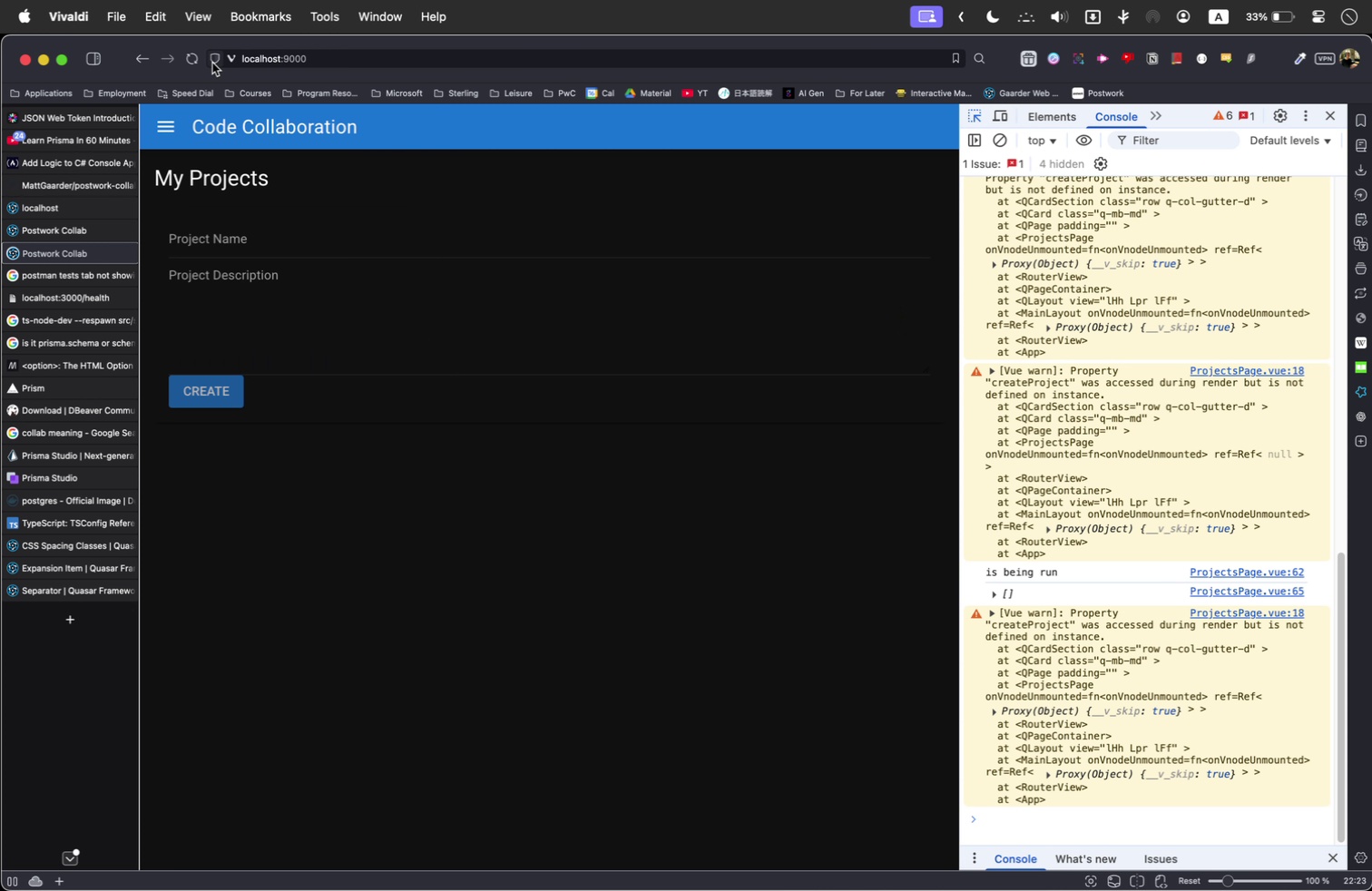 
left_click([189, 64])
 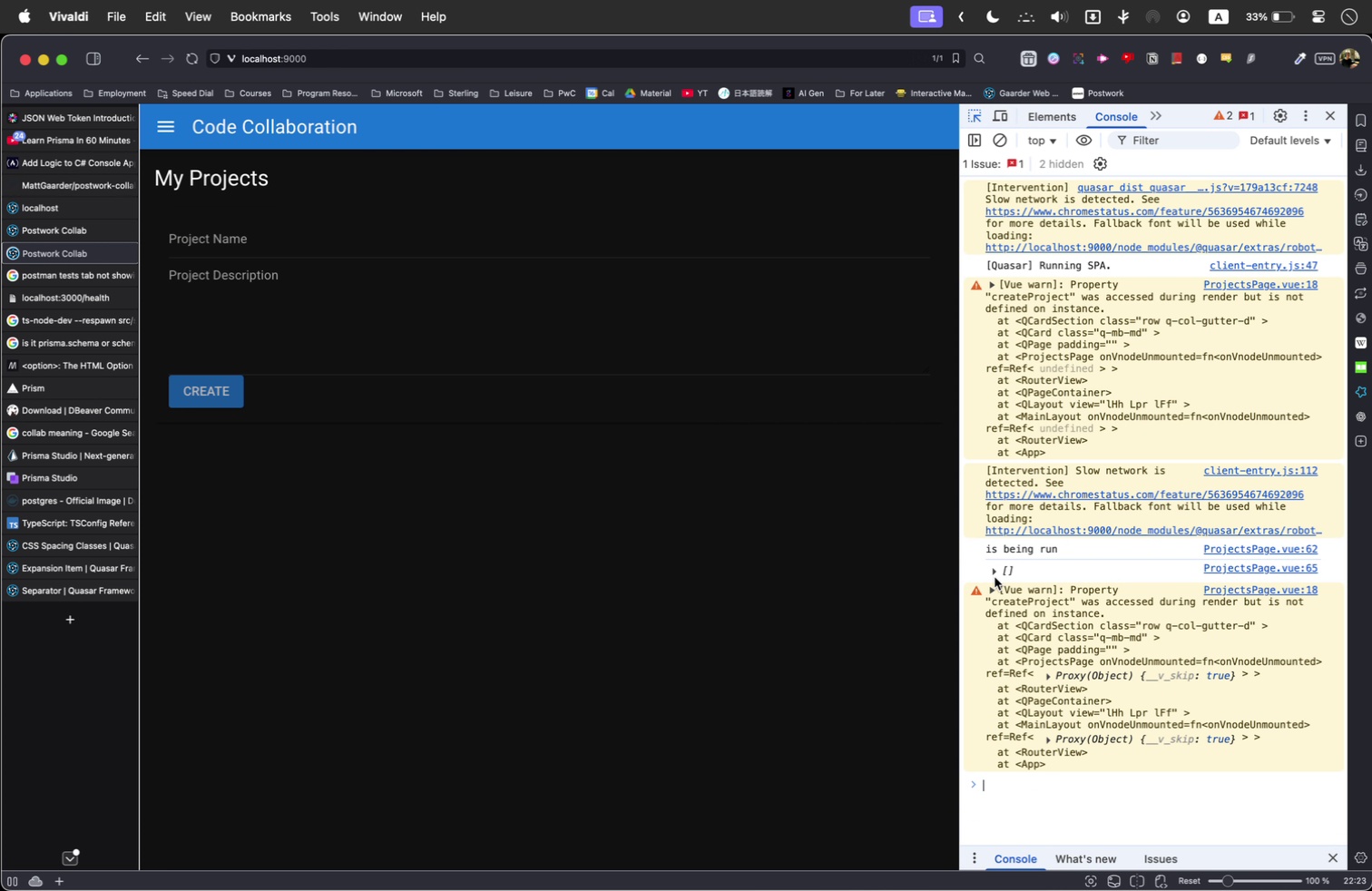 
left_click([991, 566])
 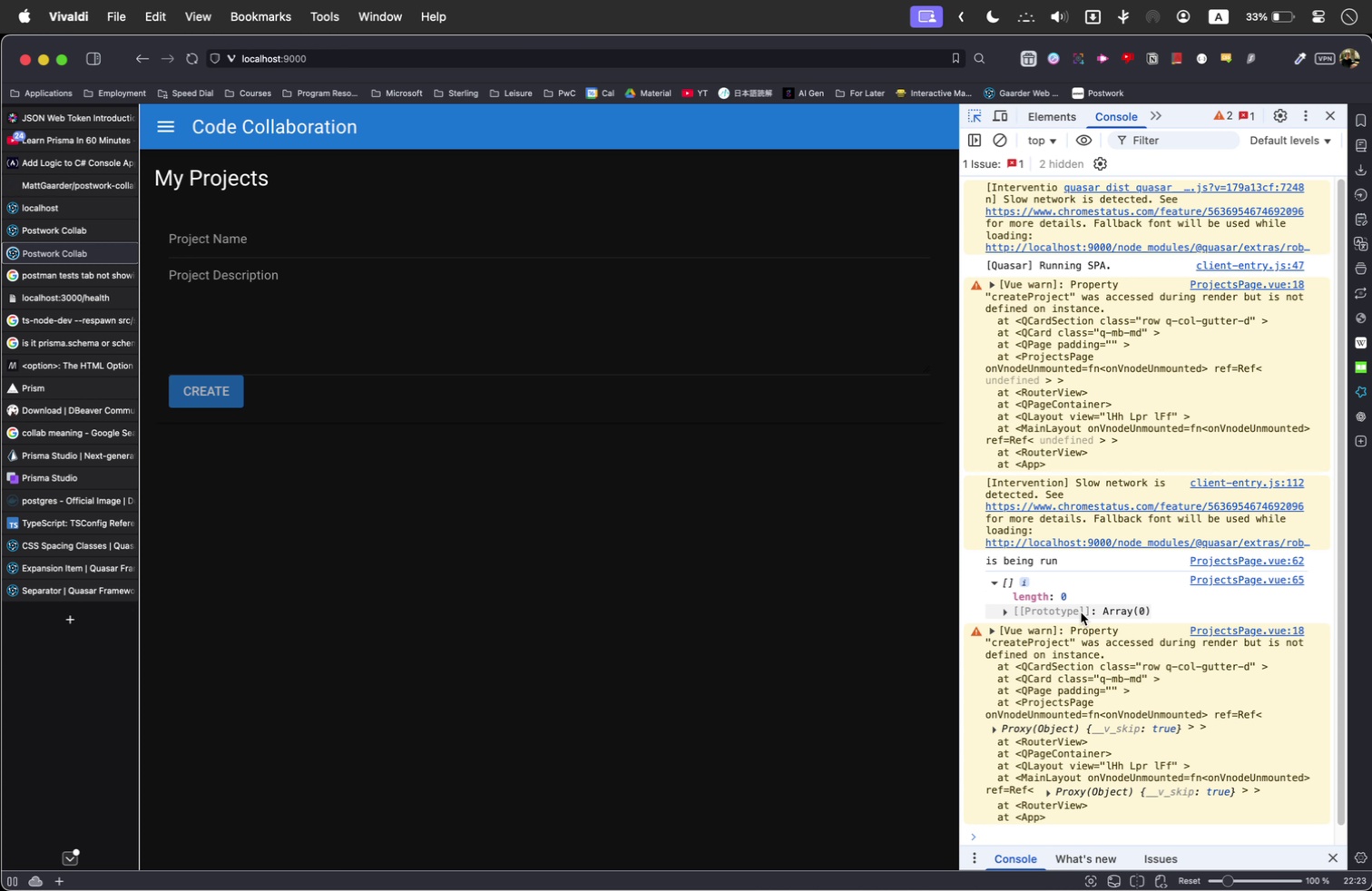 
left_click([1081, 612])
 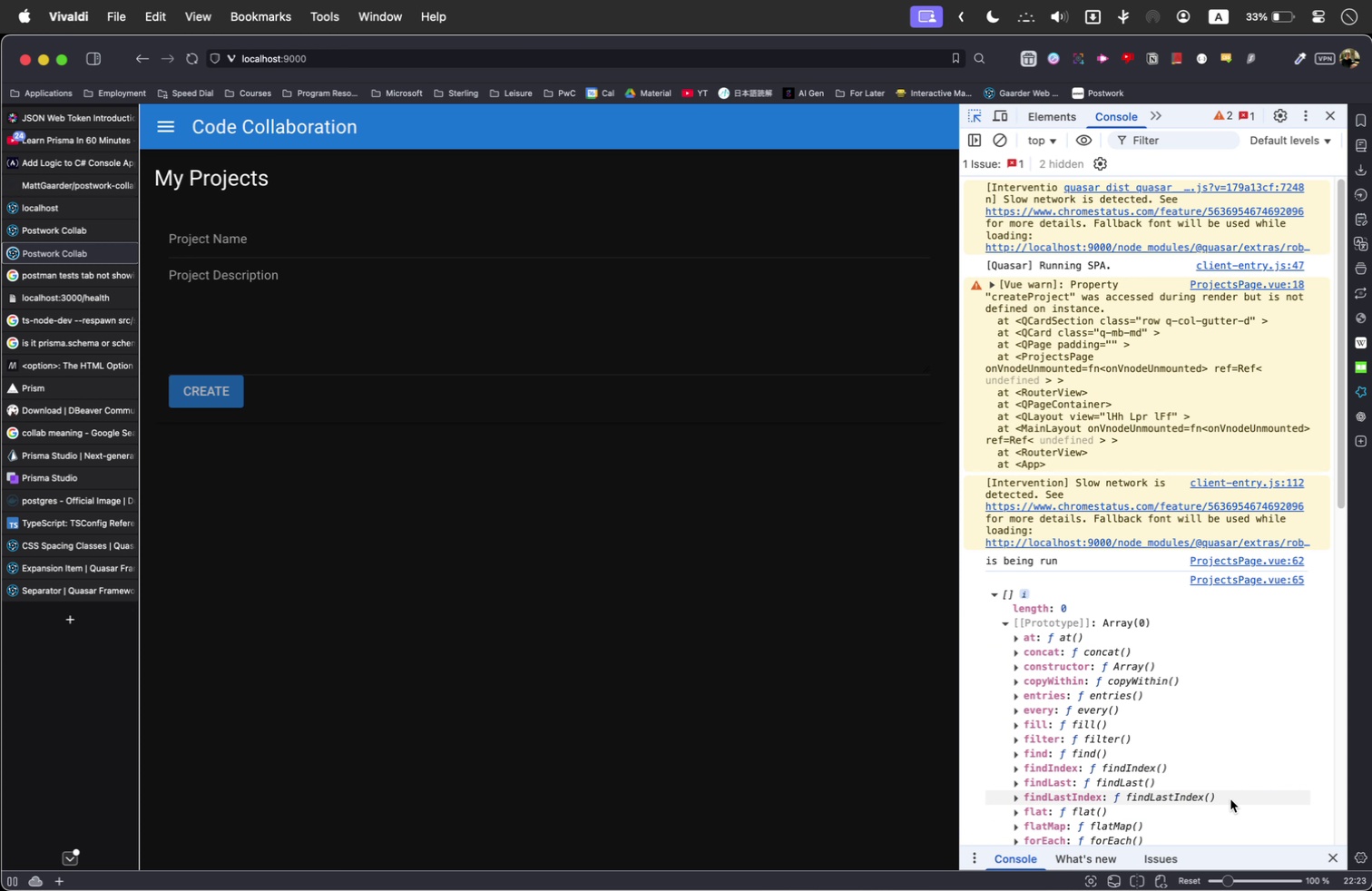 
key(Meta+Tab)
 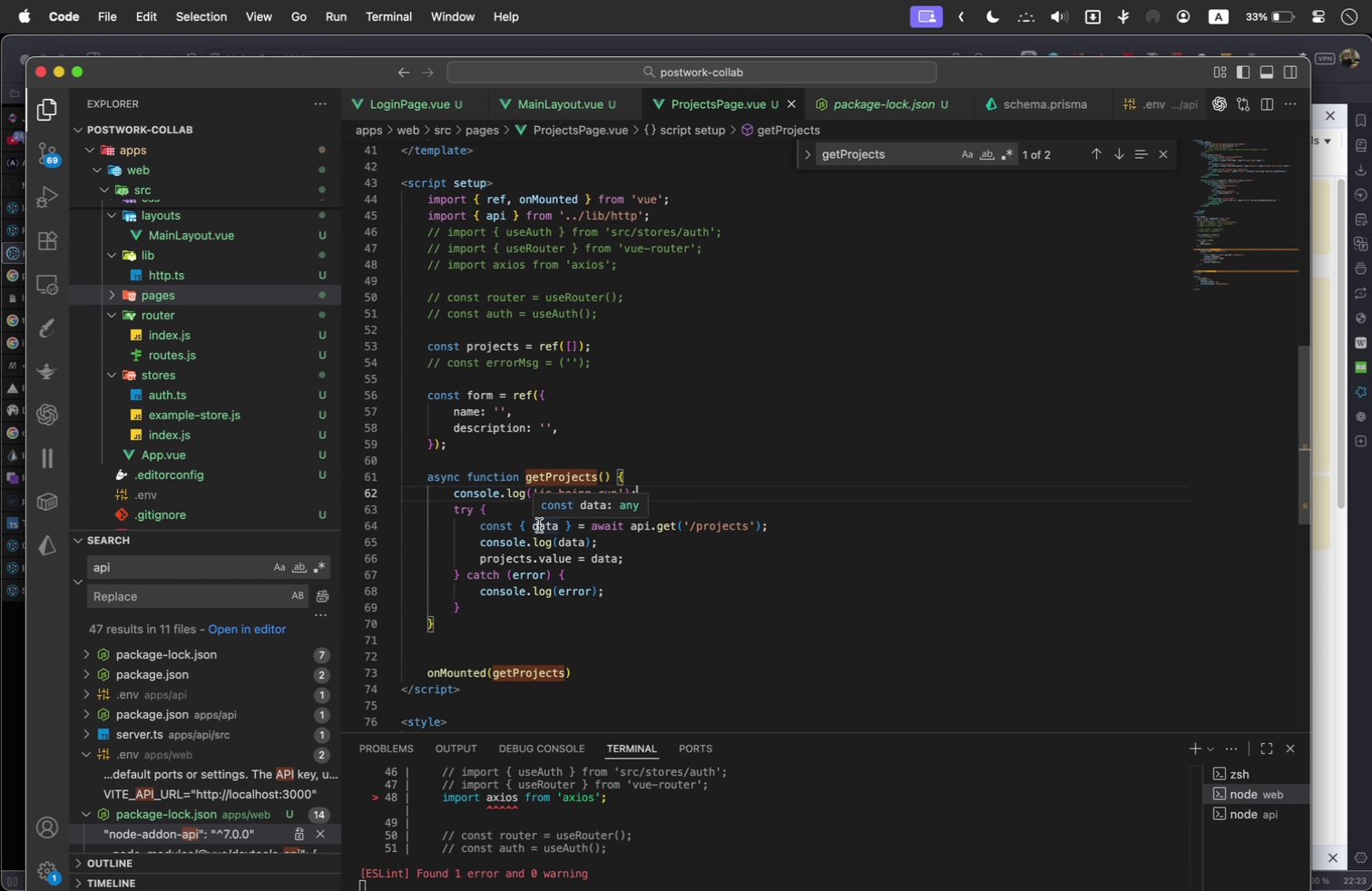 
wait(5.82)
 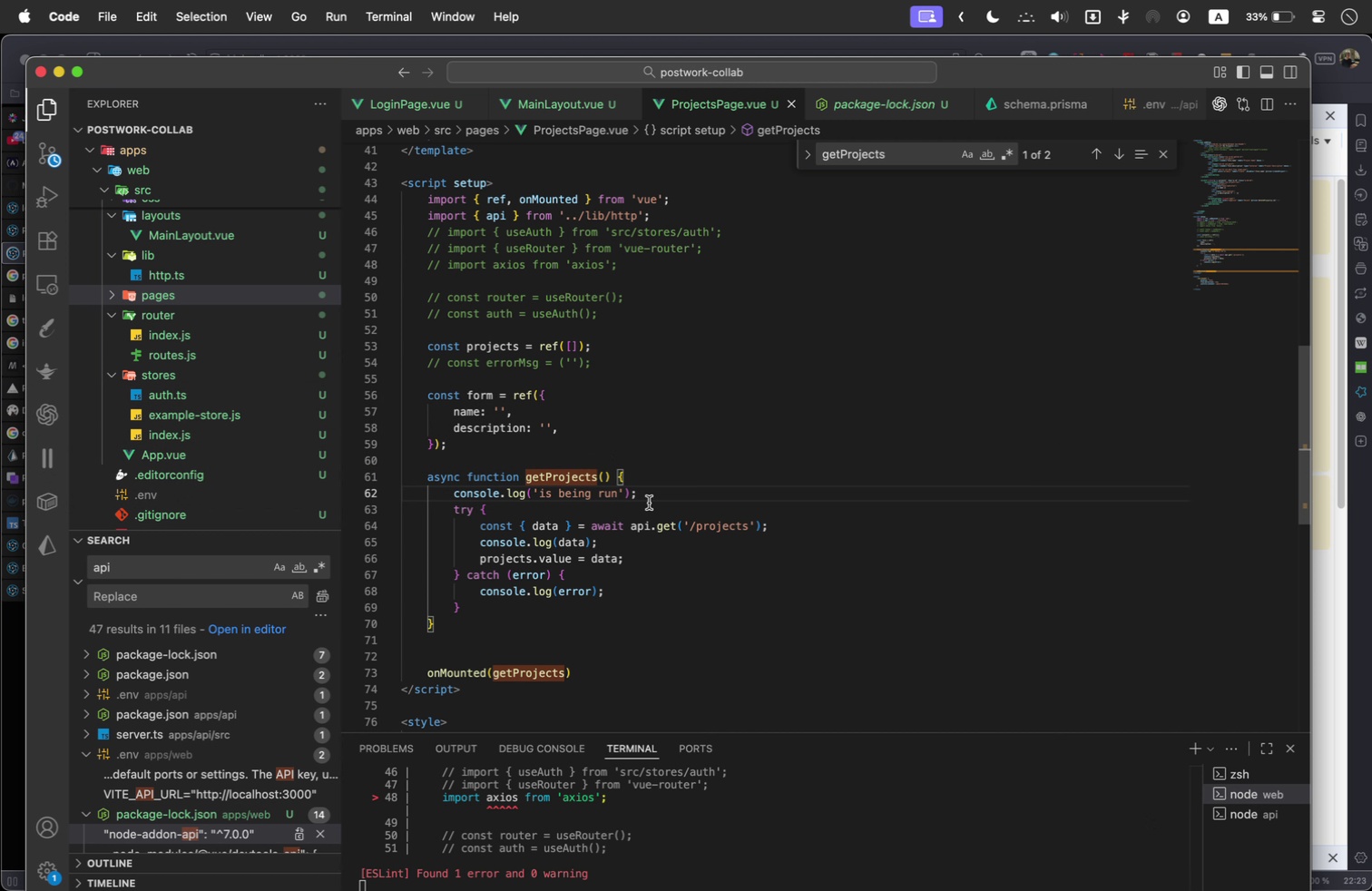 
left_click([526, 524])